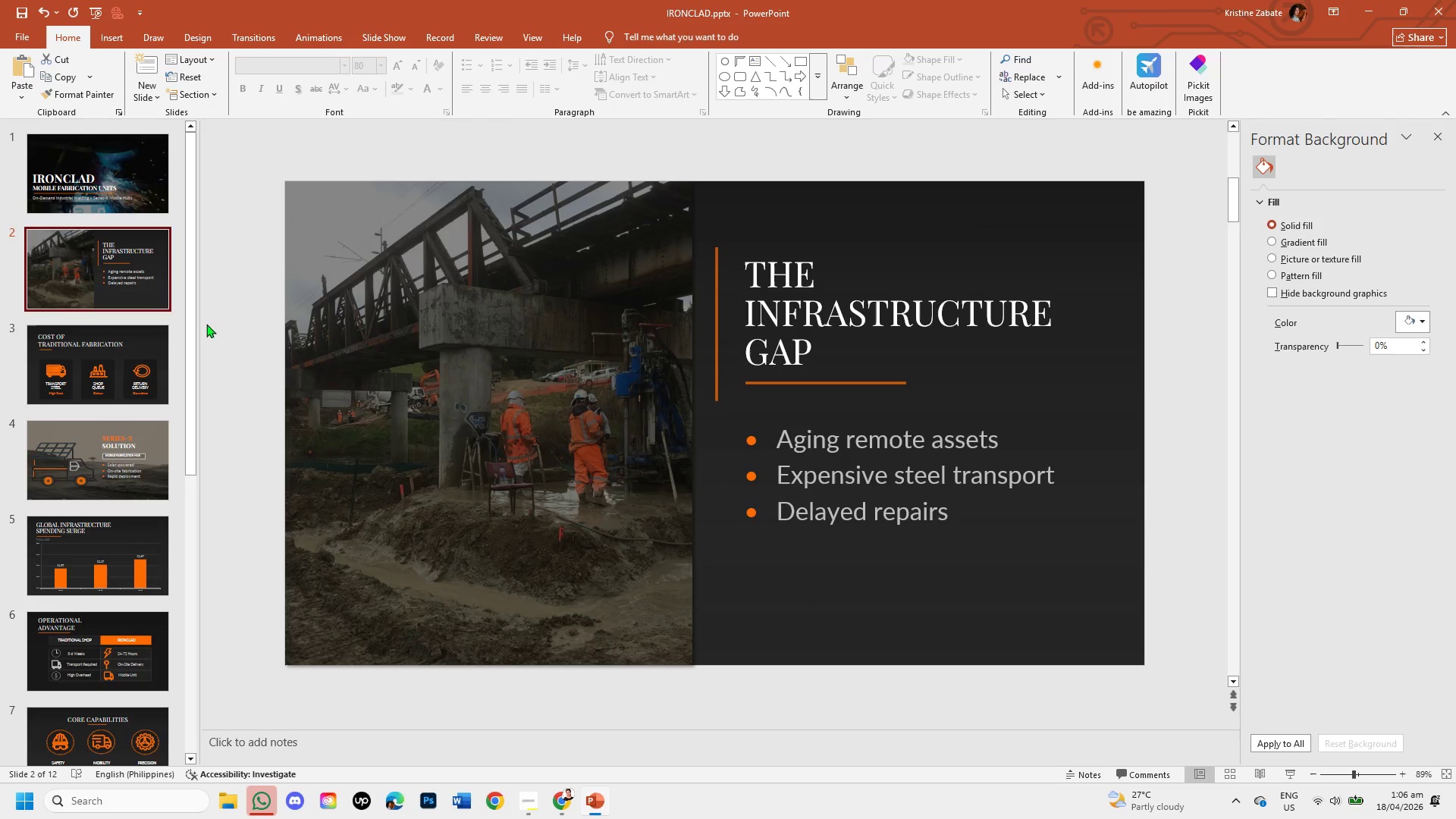 
left_click_drag(start_coordinate=[192, 279], to_coordinate=[193, 258])
 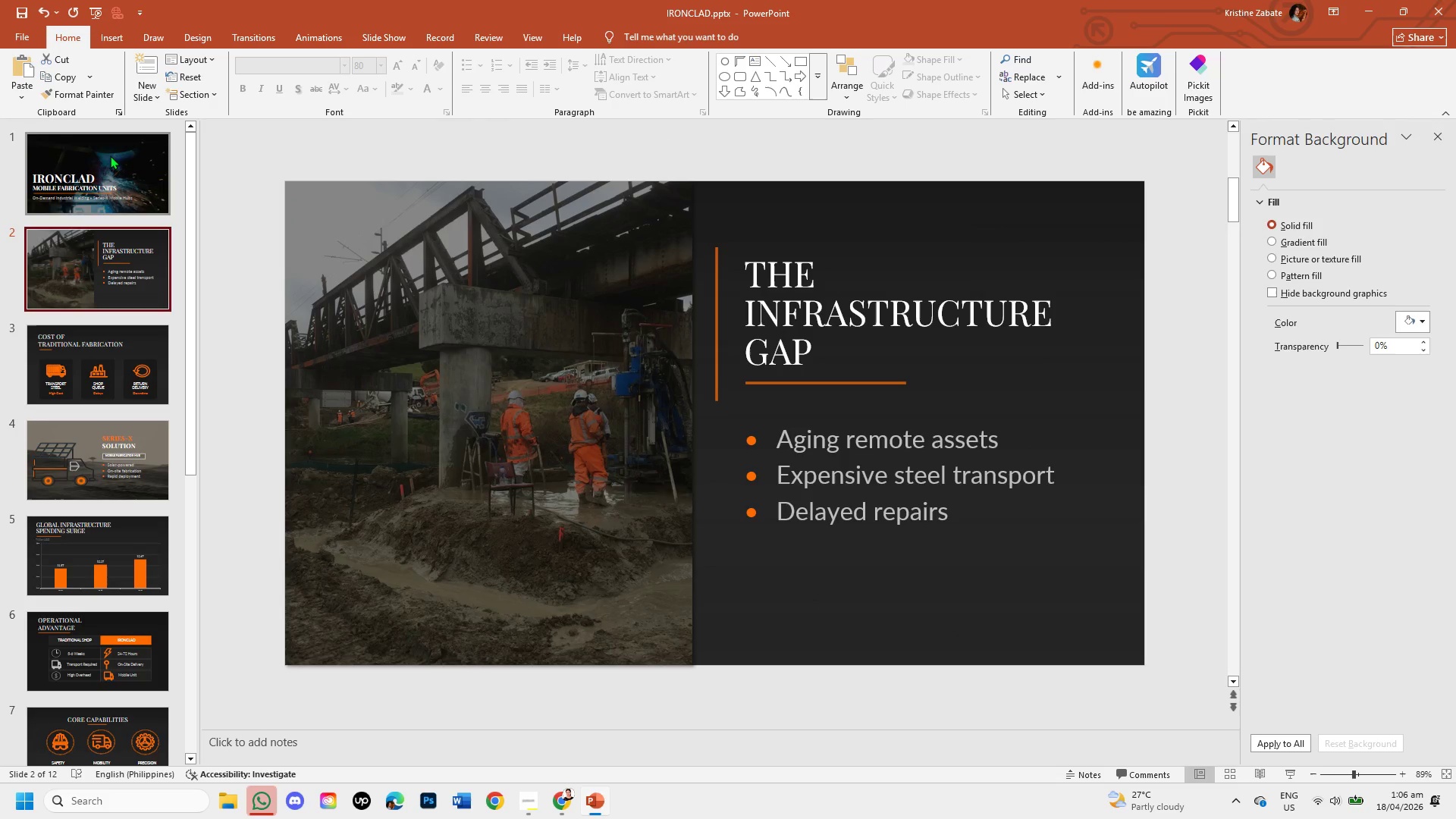 
left_click([110, 155])
 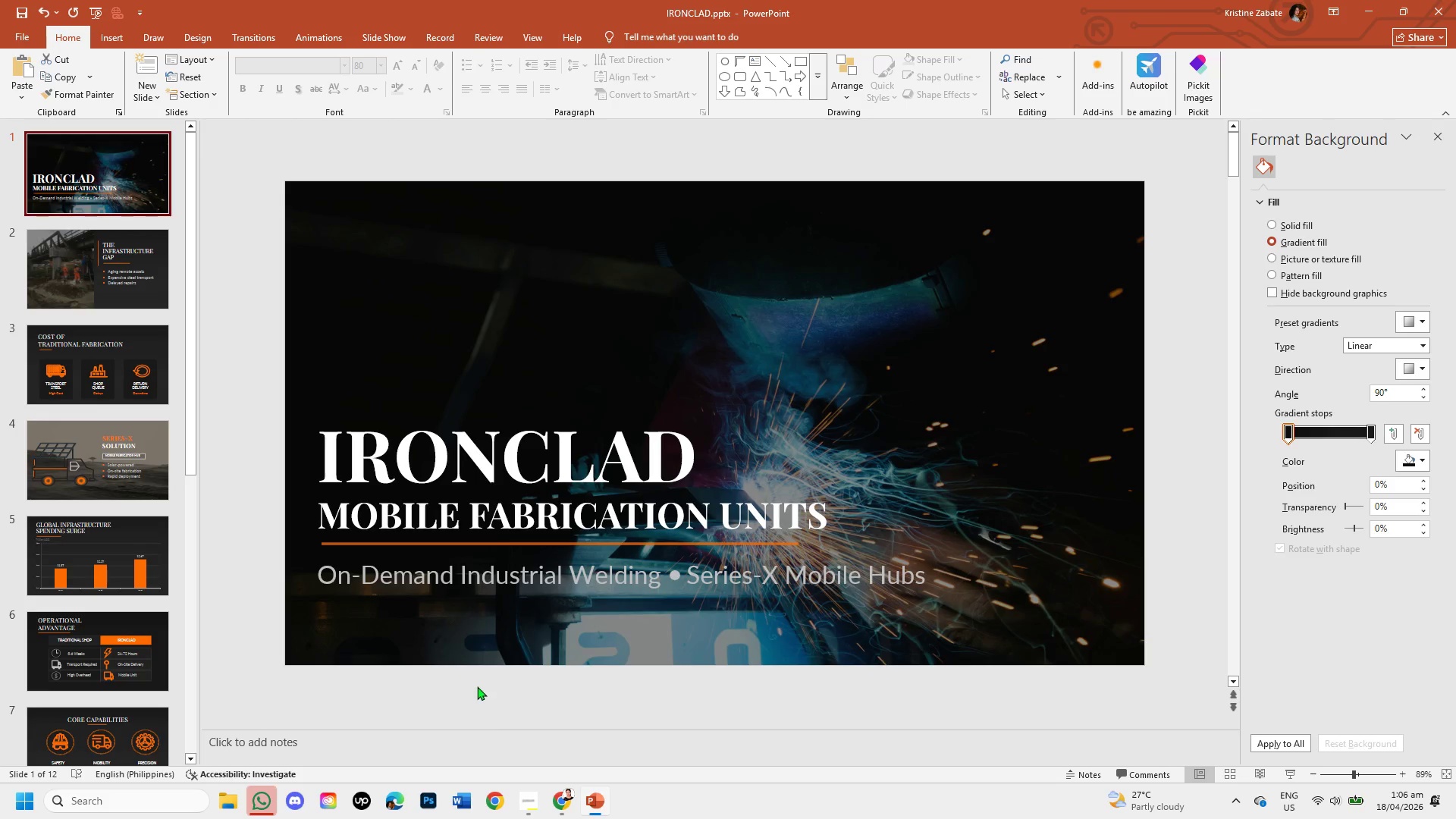 
left_click([525, 795])